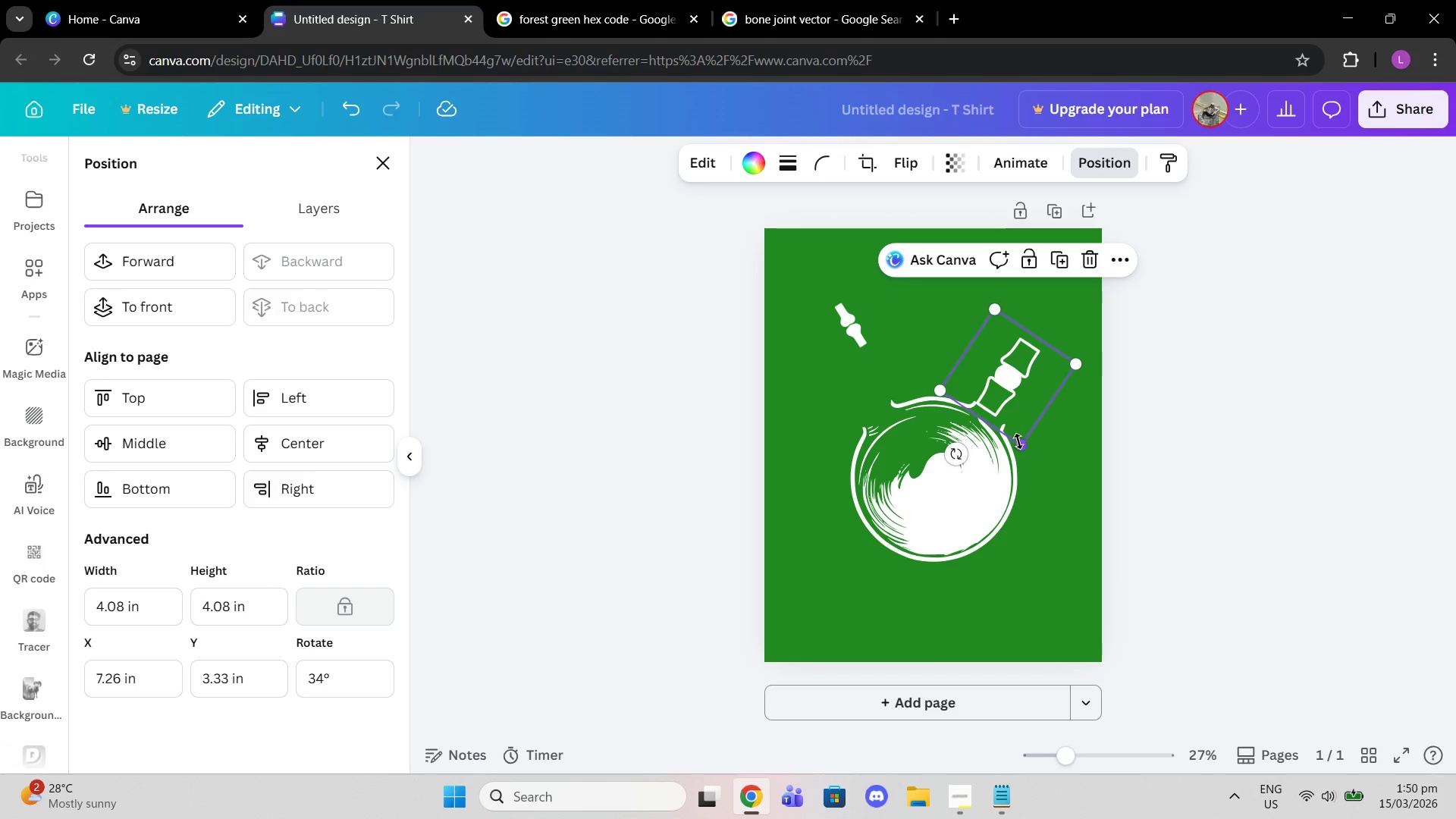 
left_click_drag(start_coordinate=[1019, 442], to_coordinate=[1040, 465])
 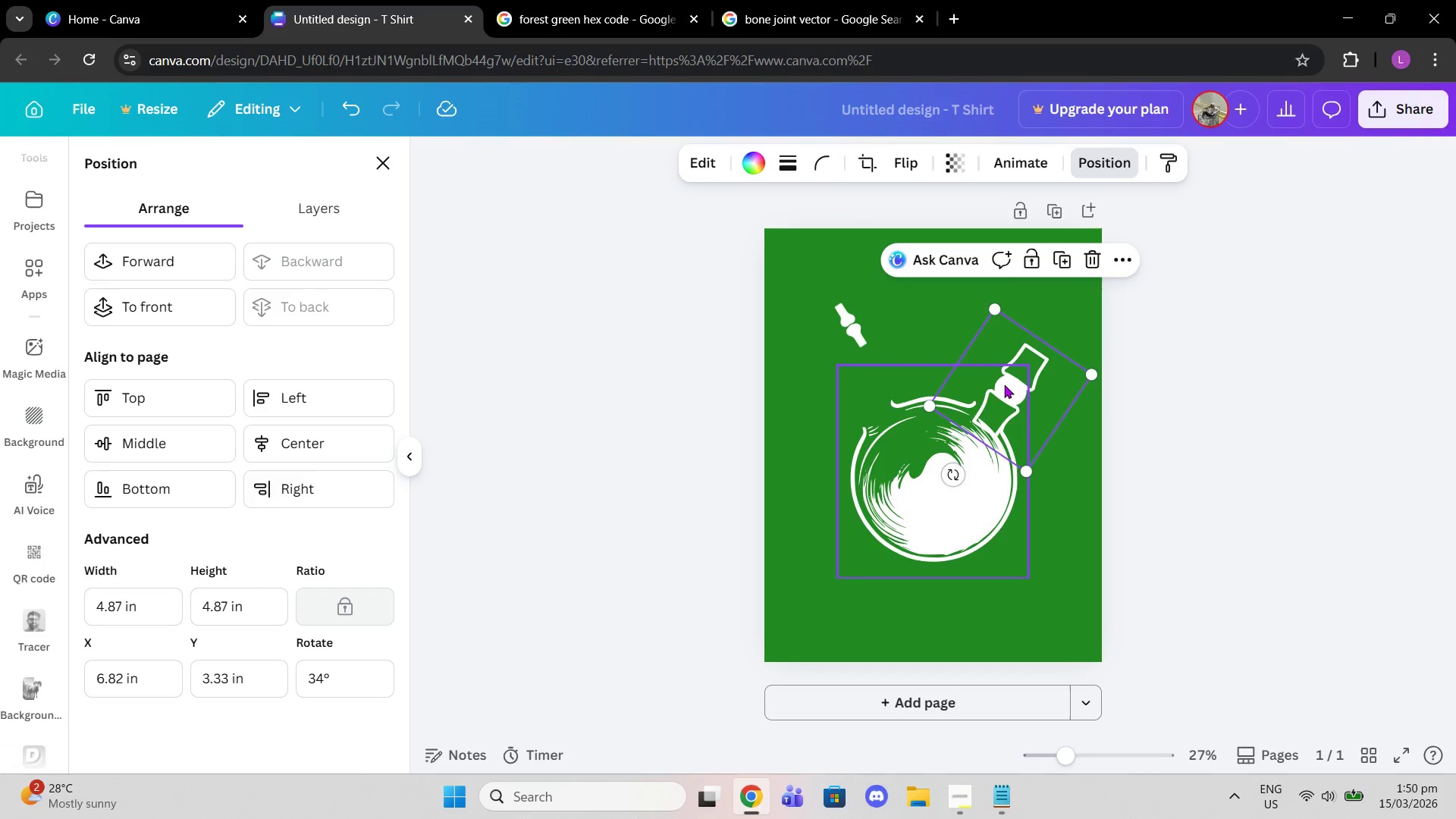 
left_click_drag(start_coordinate=[1004, 384], to_coordinate=[1006, 367])
 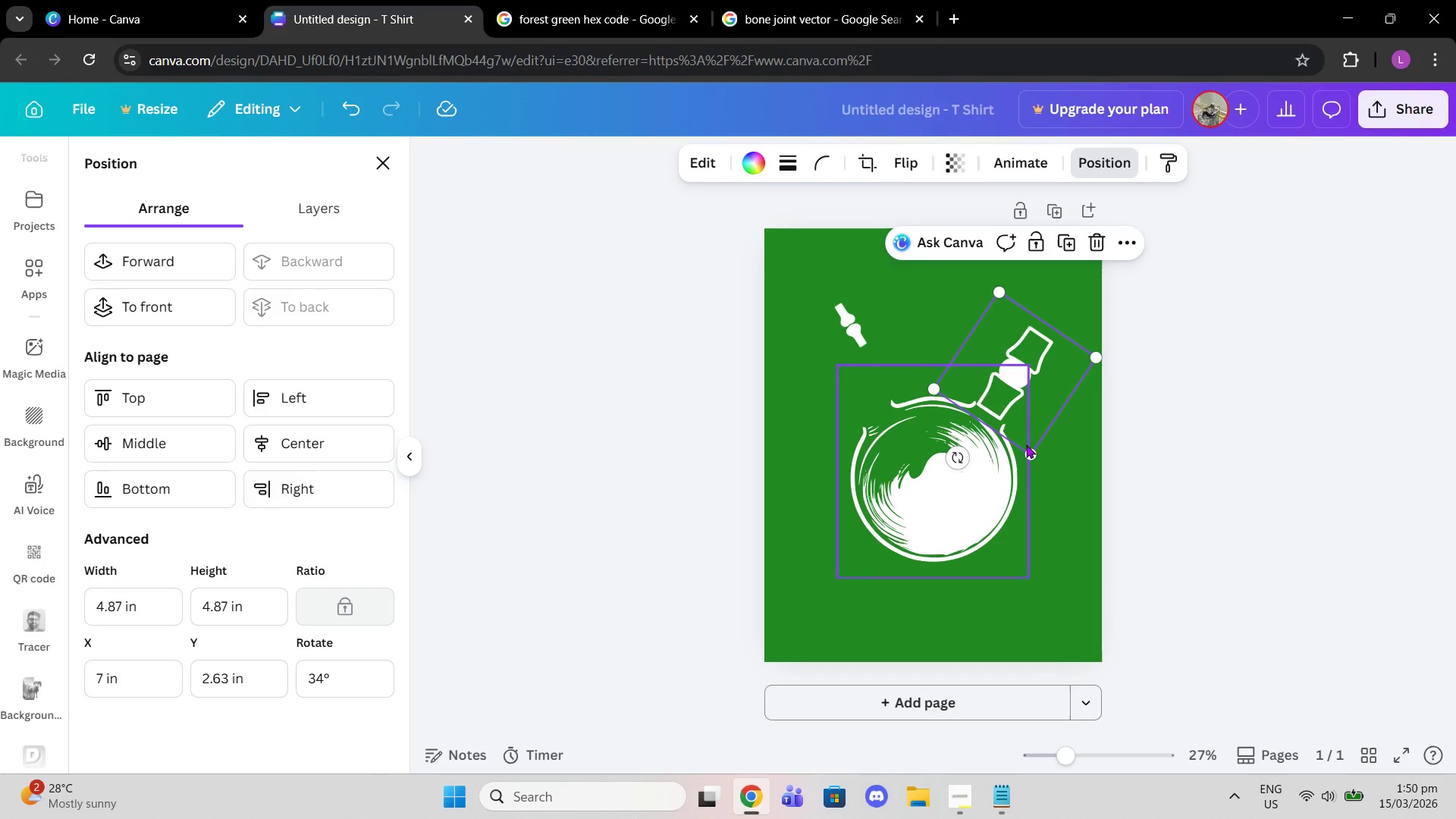 
left_click_drag(start_coordinate=[1028, 447], to_coordinate=[1031, 454])
 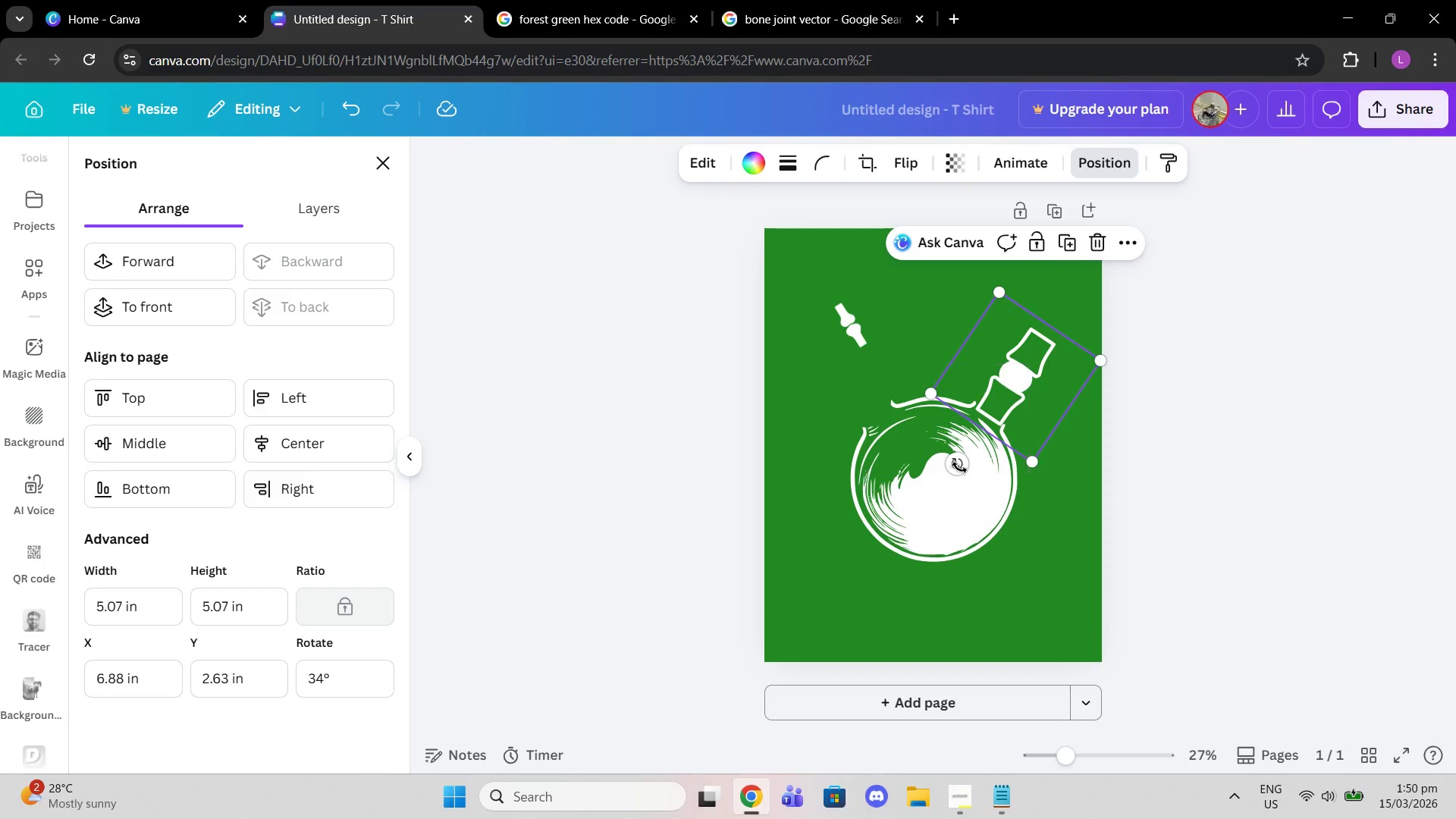 
mouse_move([973, 463])
 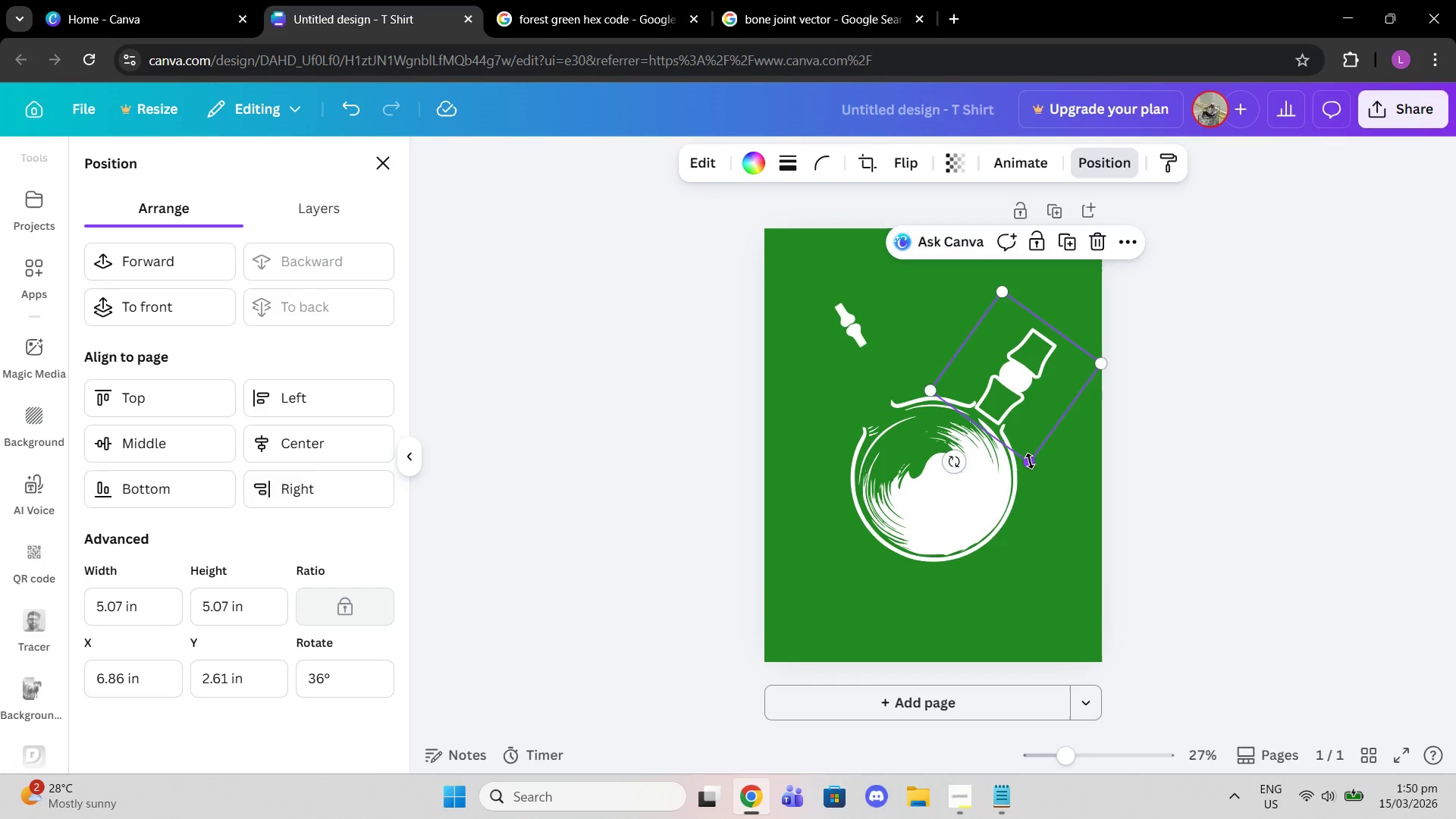 
left_click_drag(start_coordinate=[1030, 461], to_coordinate=[1033, 469])
 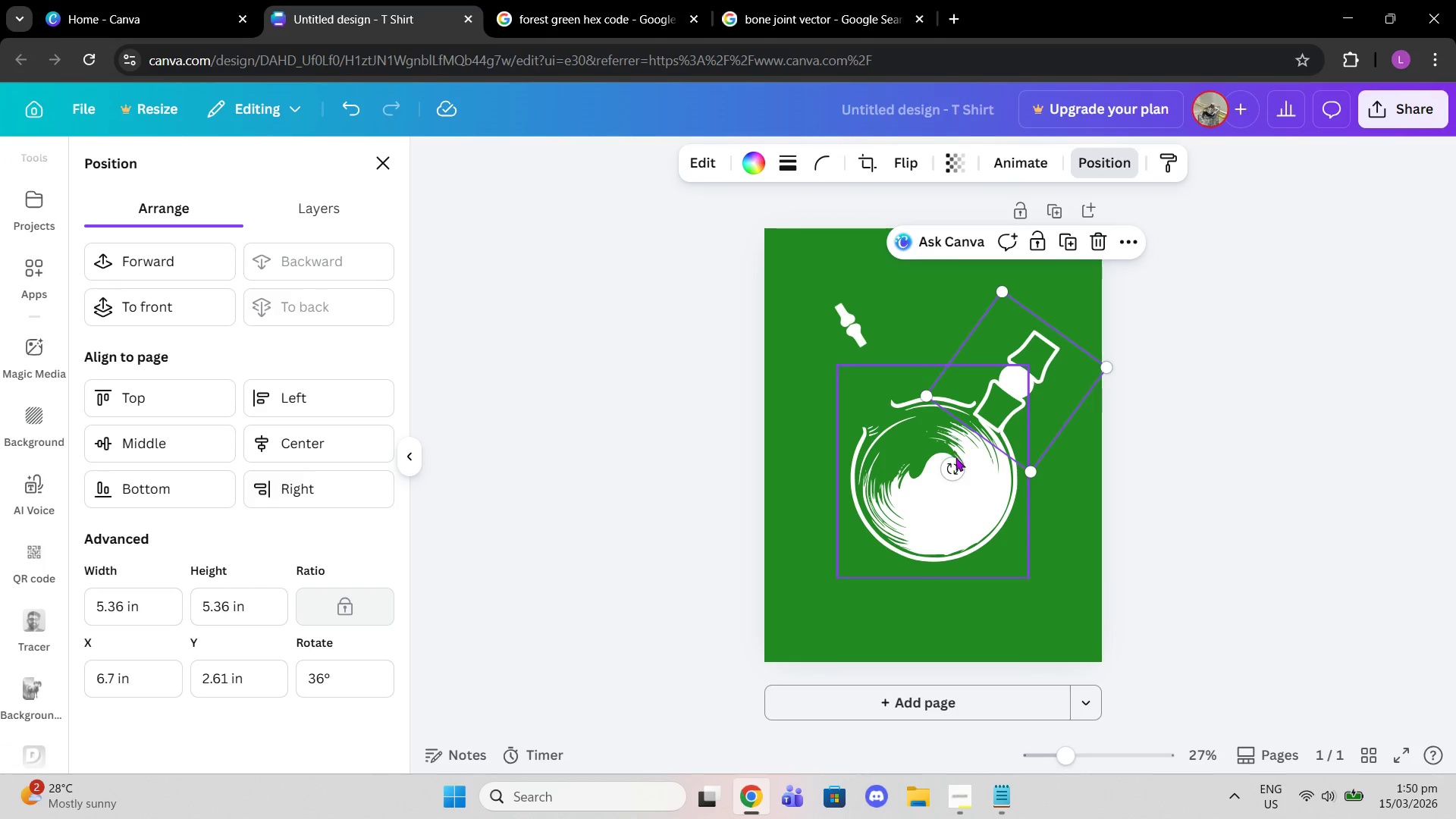 
left_click_drag(start_coordinate=[956, 467], to_coordinate=[951, 463])
 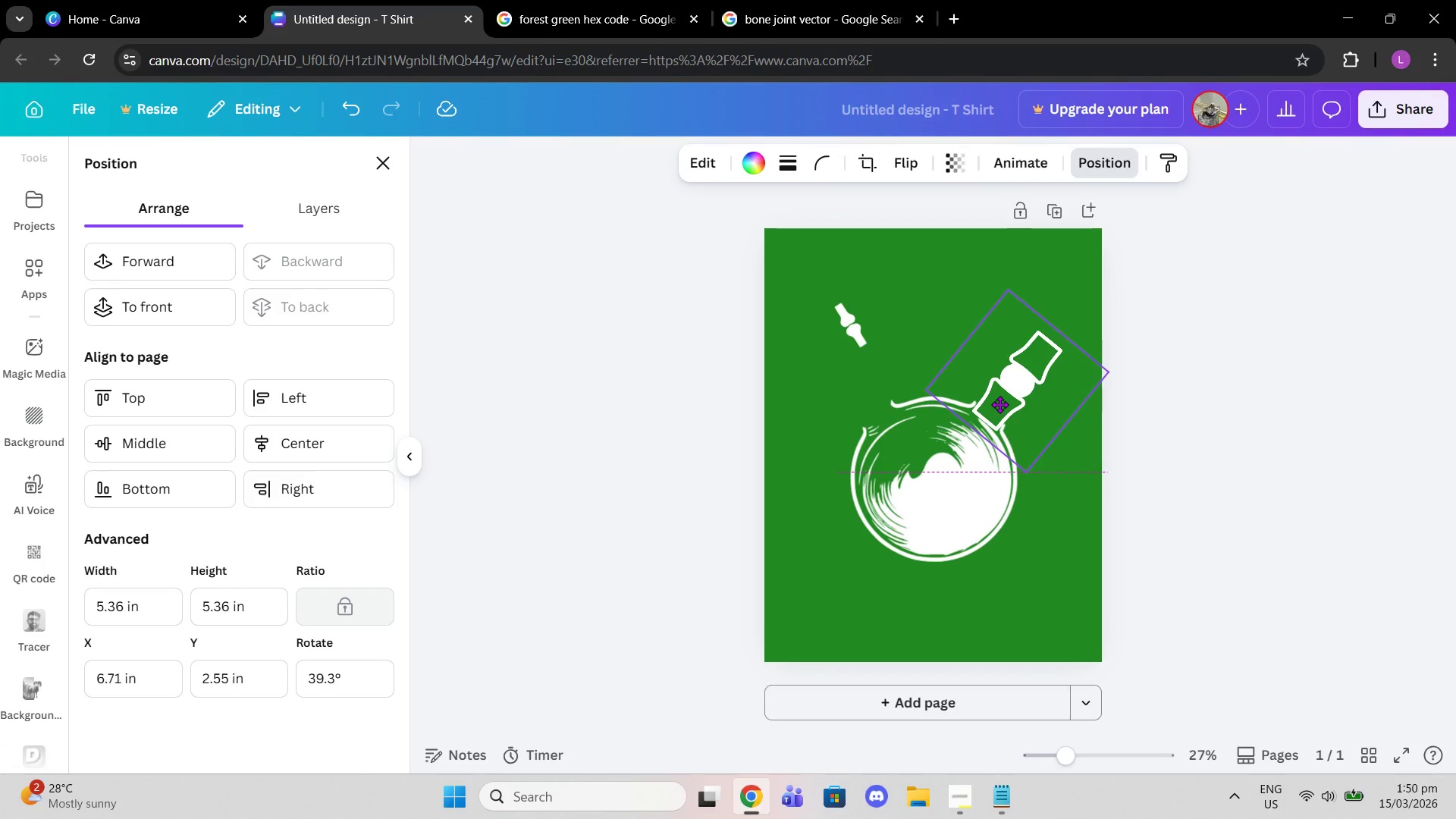 
double_click([1127, 416])
 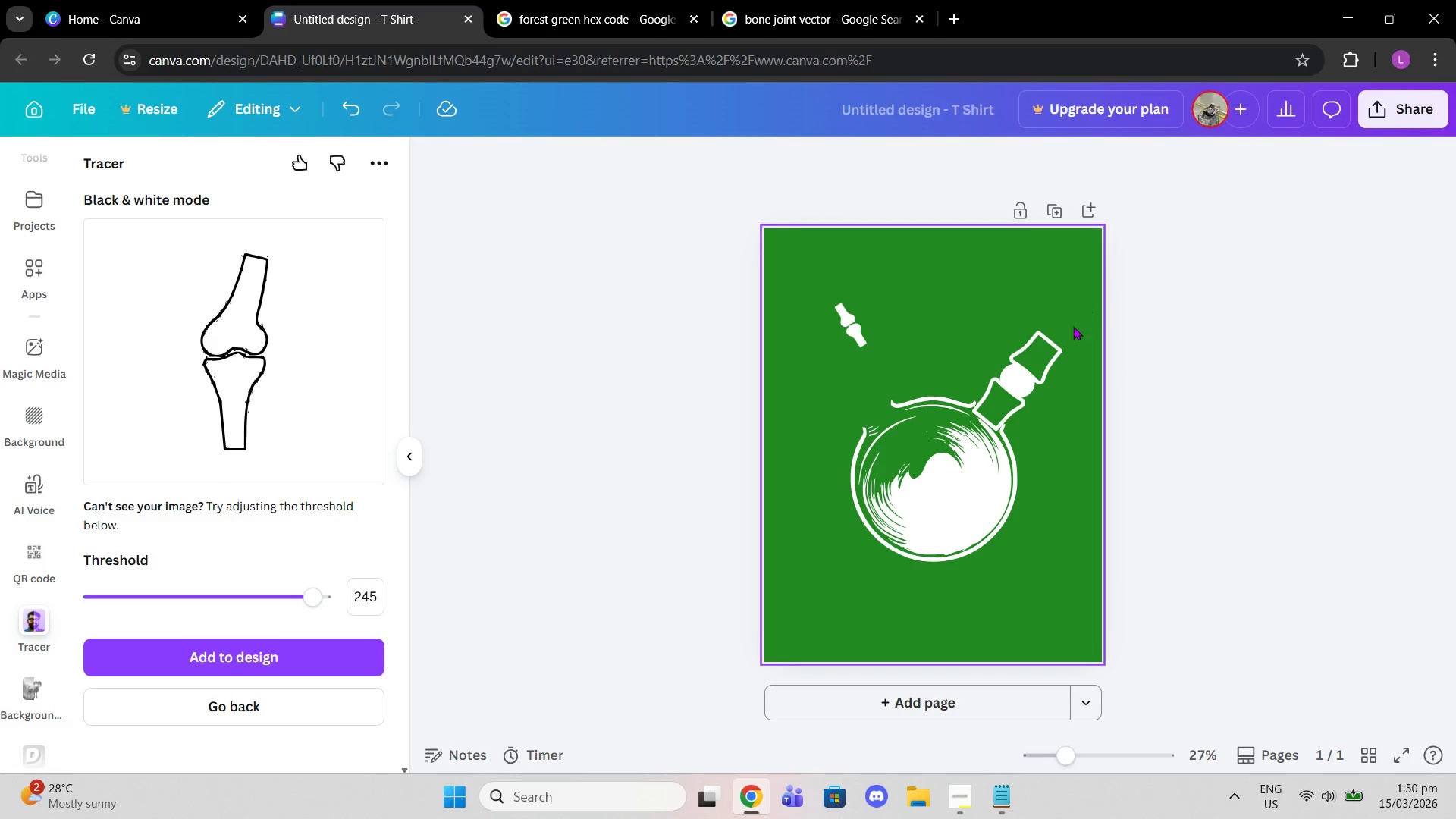 
wait(6.78)
 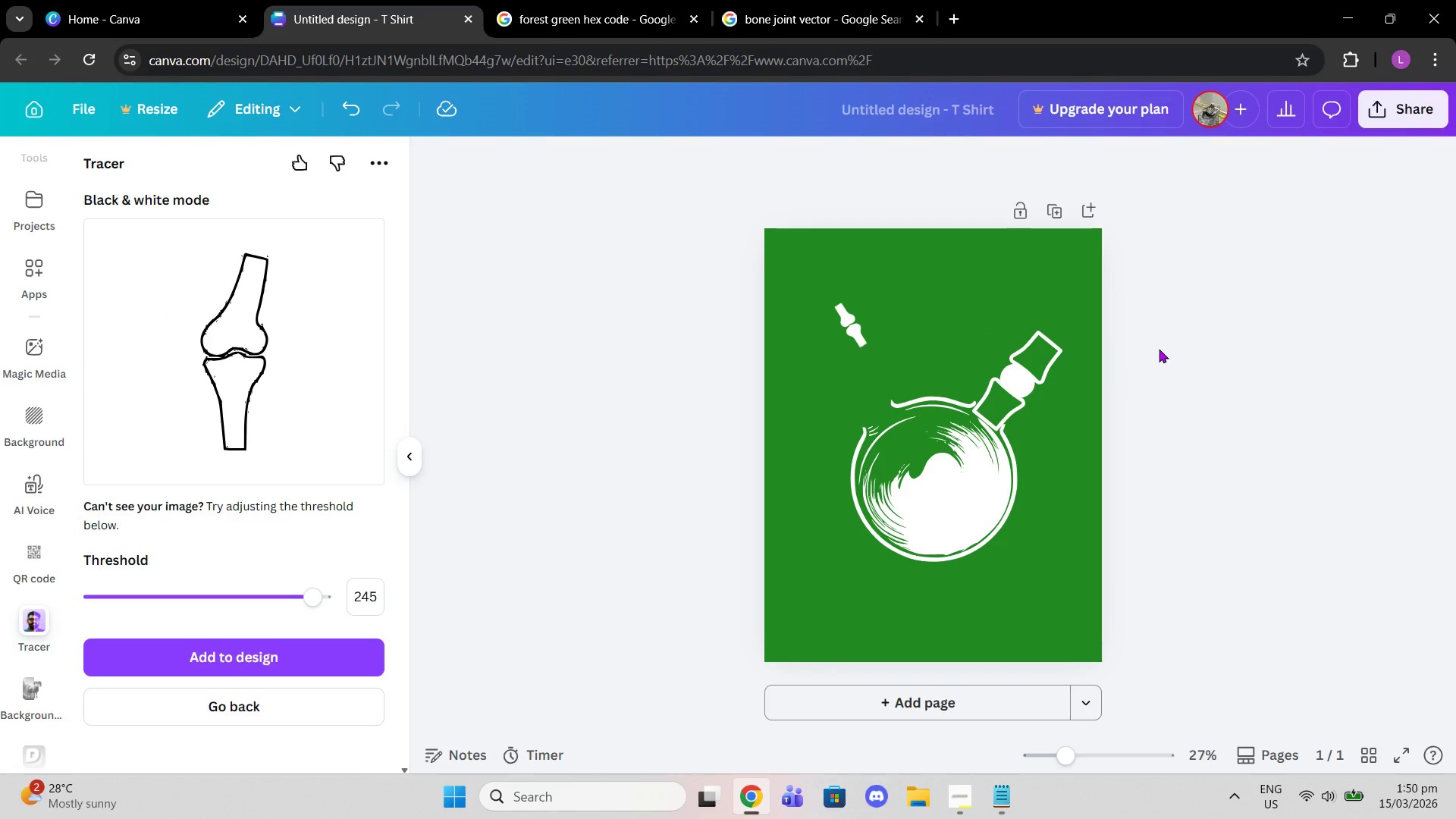 
left_click([1027, 377])
 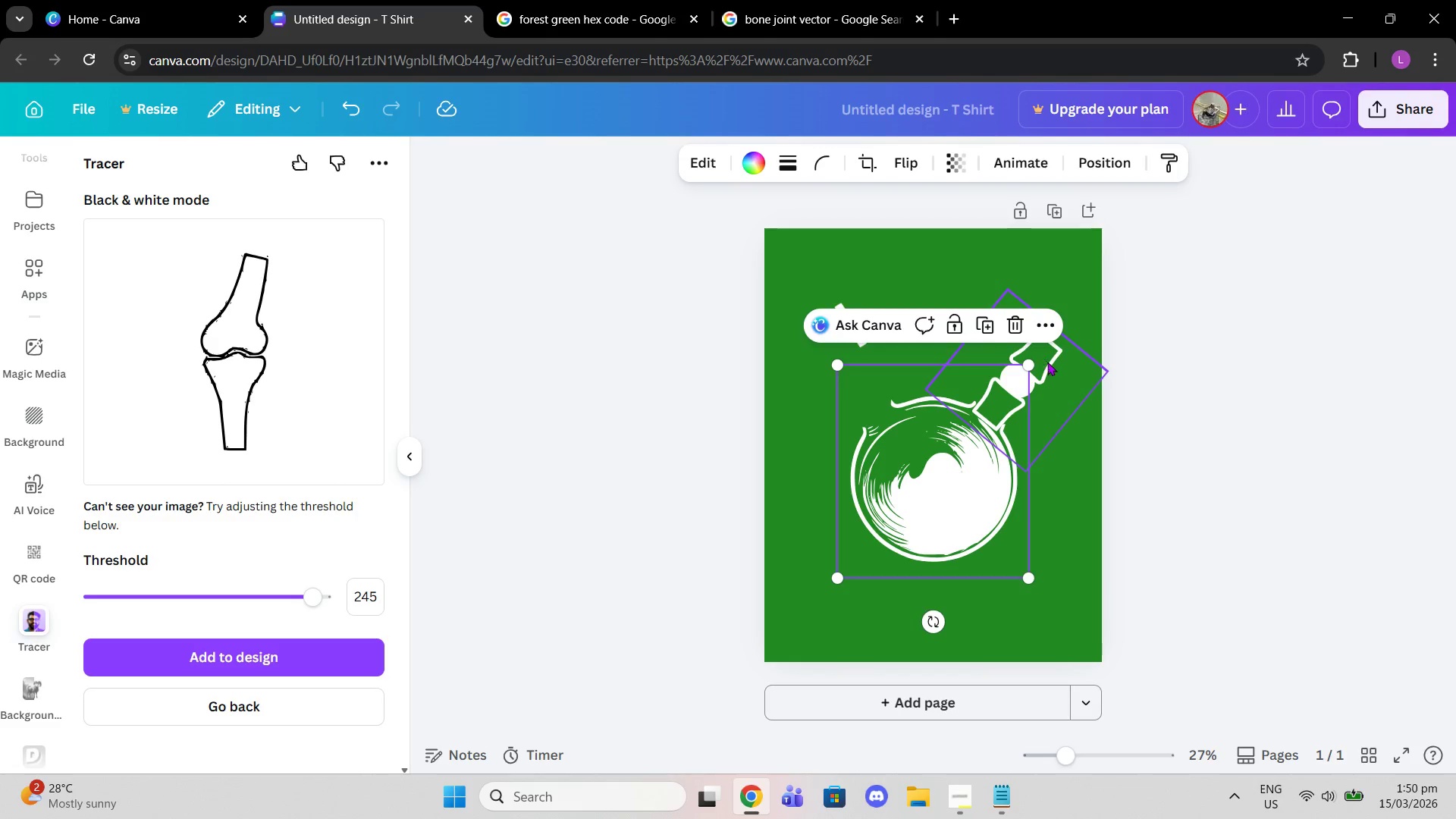 
left_click([1056, 369])
 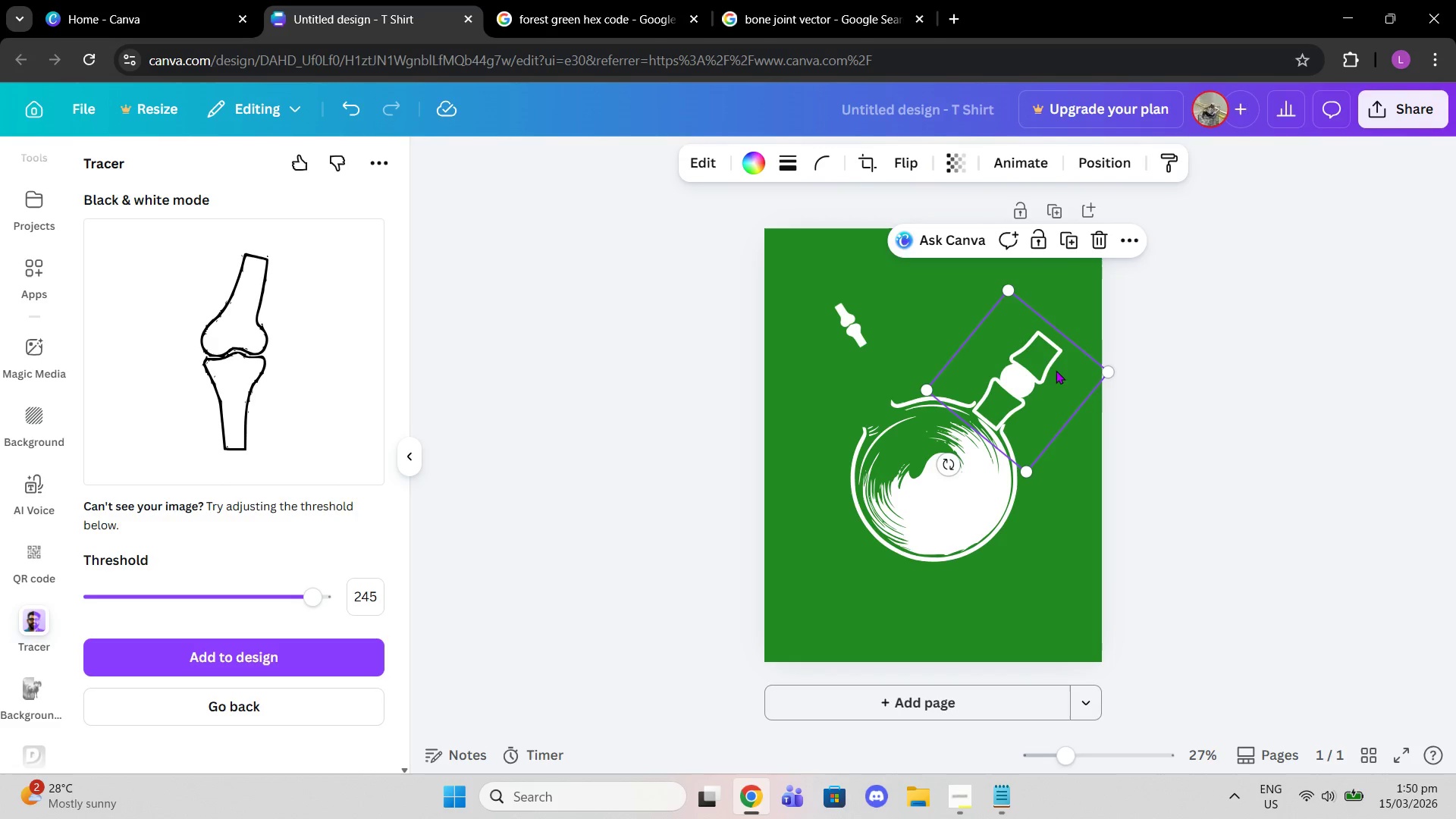 
left_click_drag(start_coordinate=[1056, 370], to_coordinate=[958, 287])
 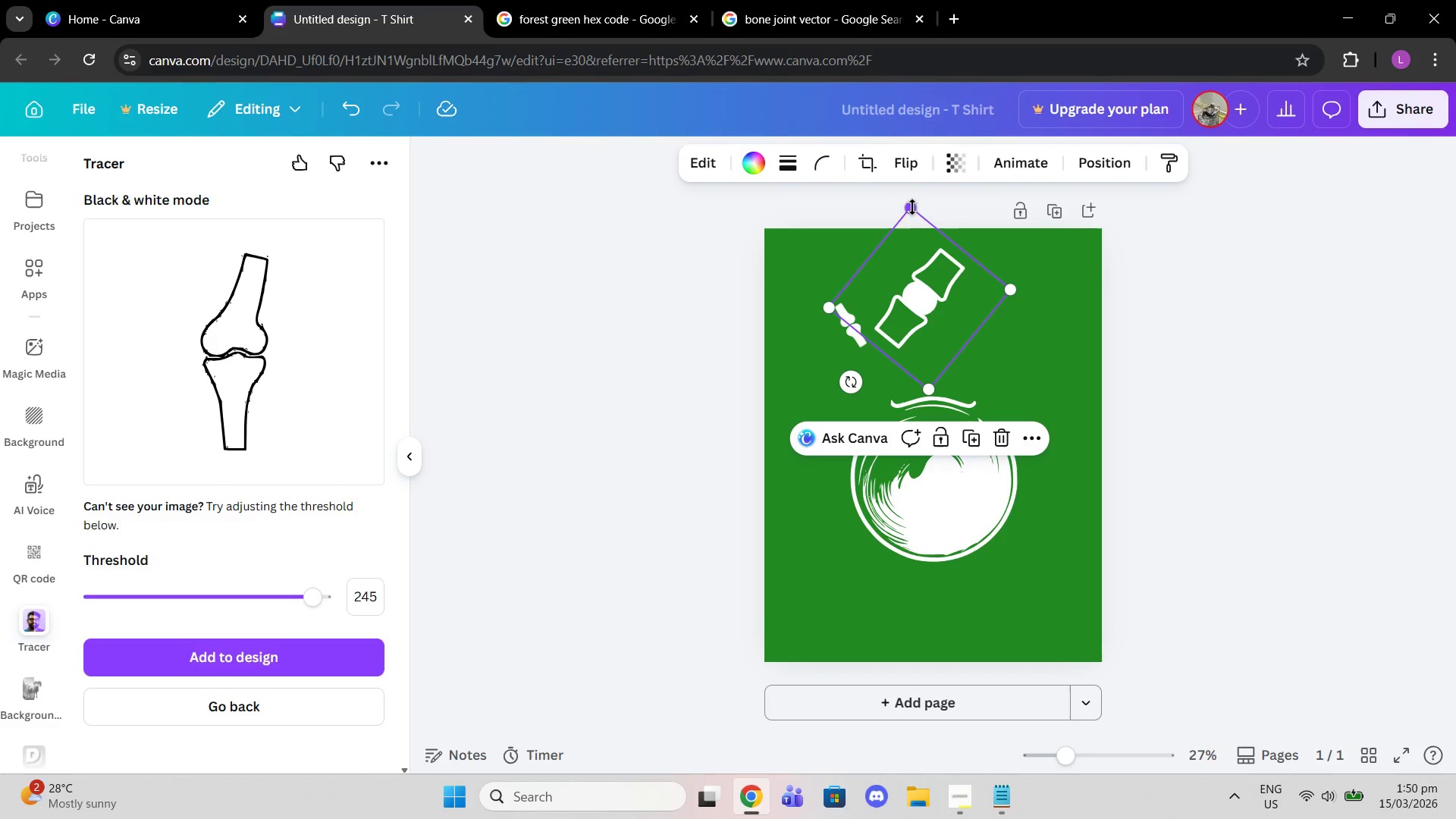 
left_click_drag(start_coordinate=[910, 206], to_coordinate=[908, 274])
 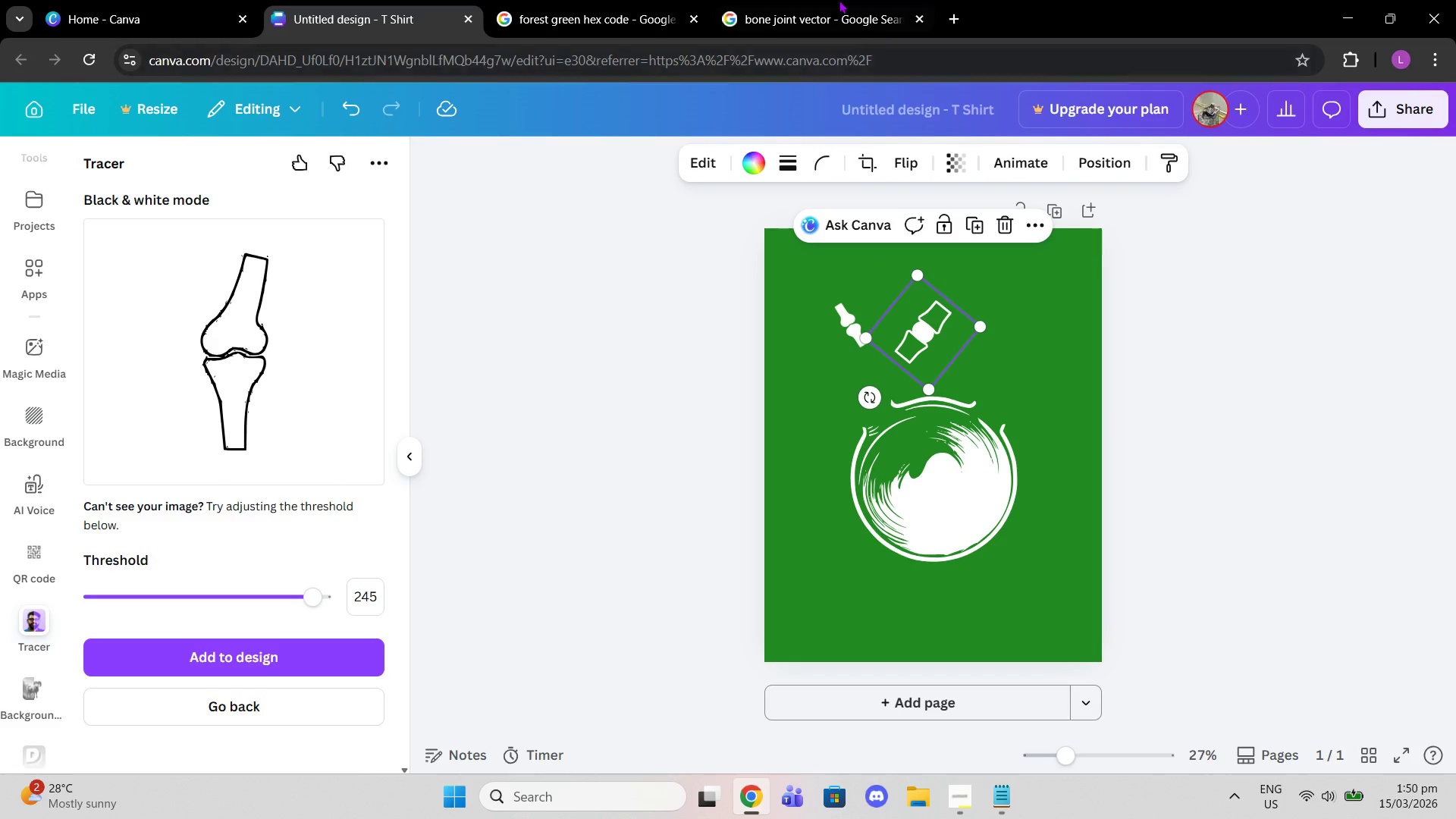 
left_click([816, 0])
 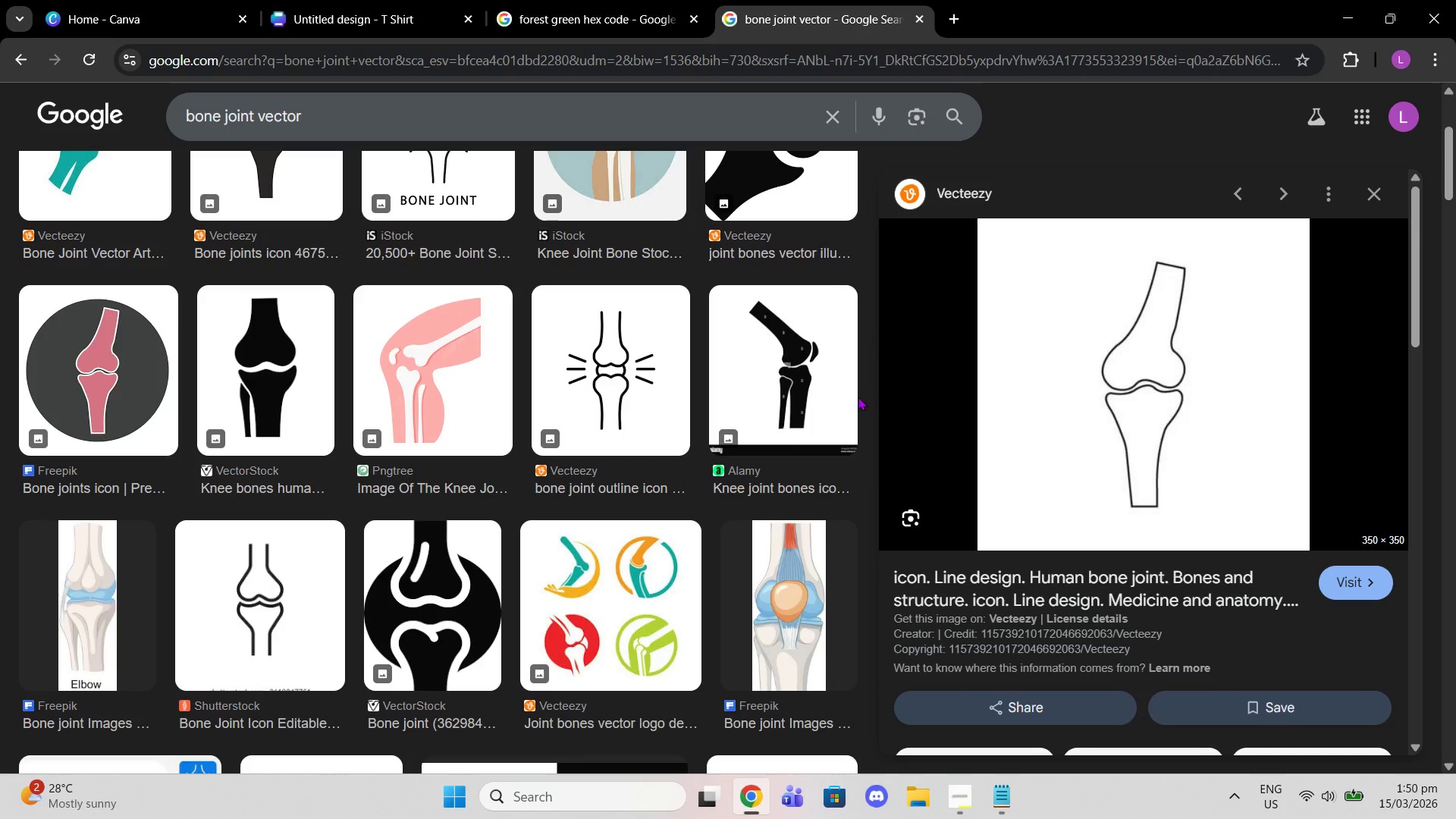 
scroll: coordinate [754, 461], scroll_direction: up, amount: 3.0
 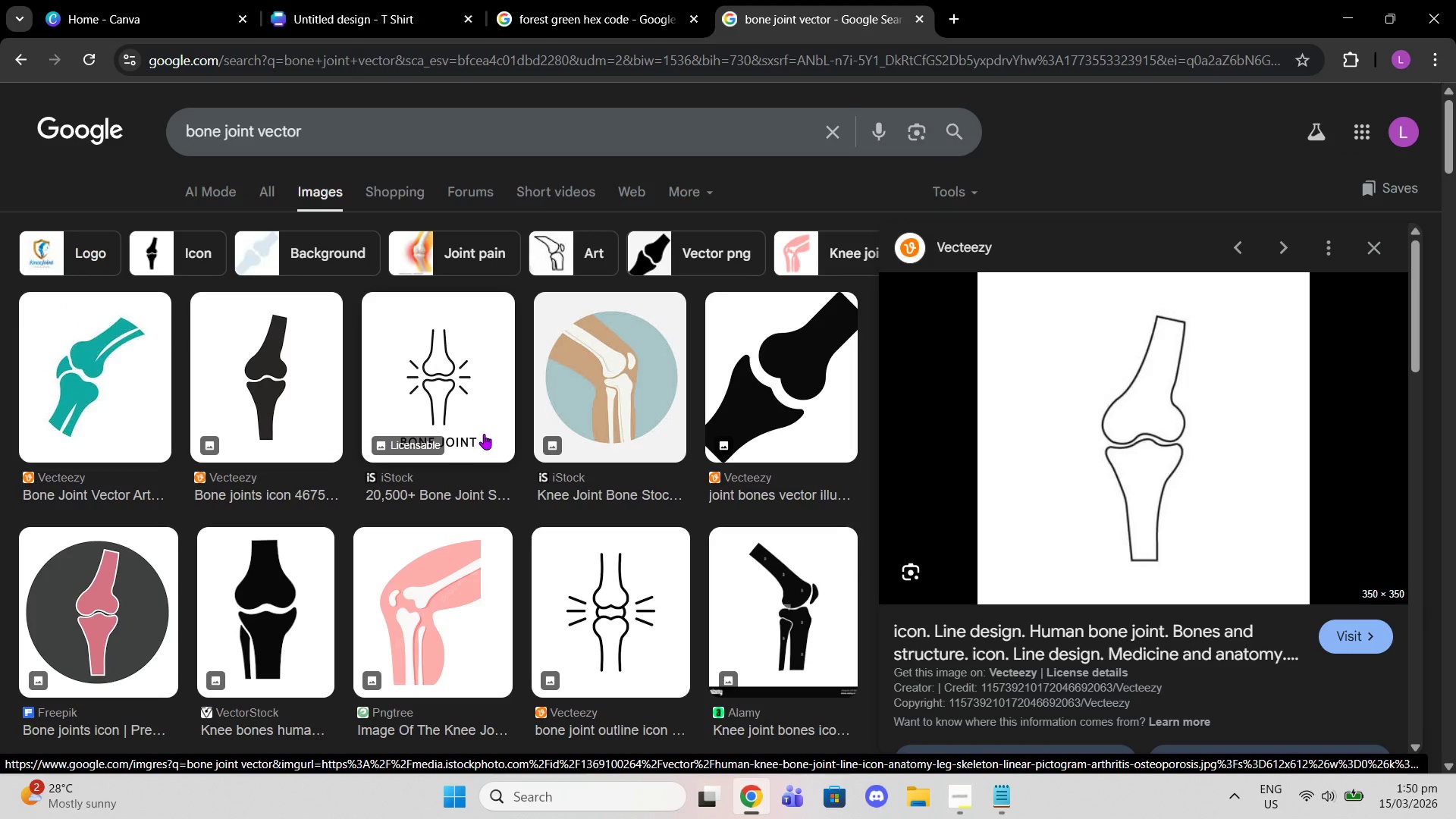 
wait(6.23)
 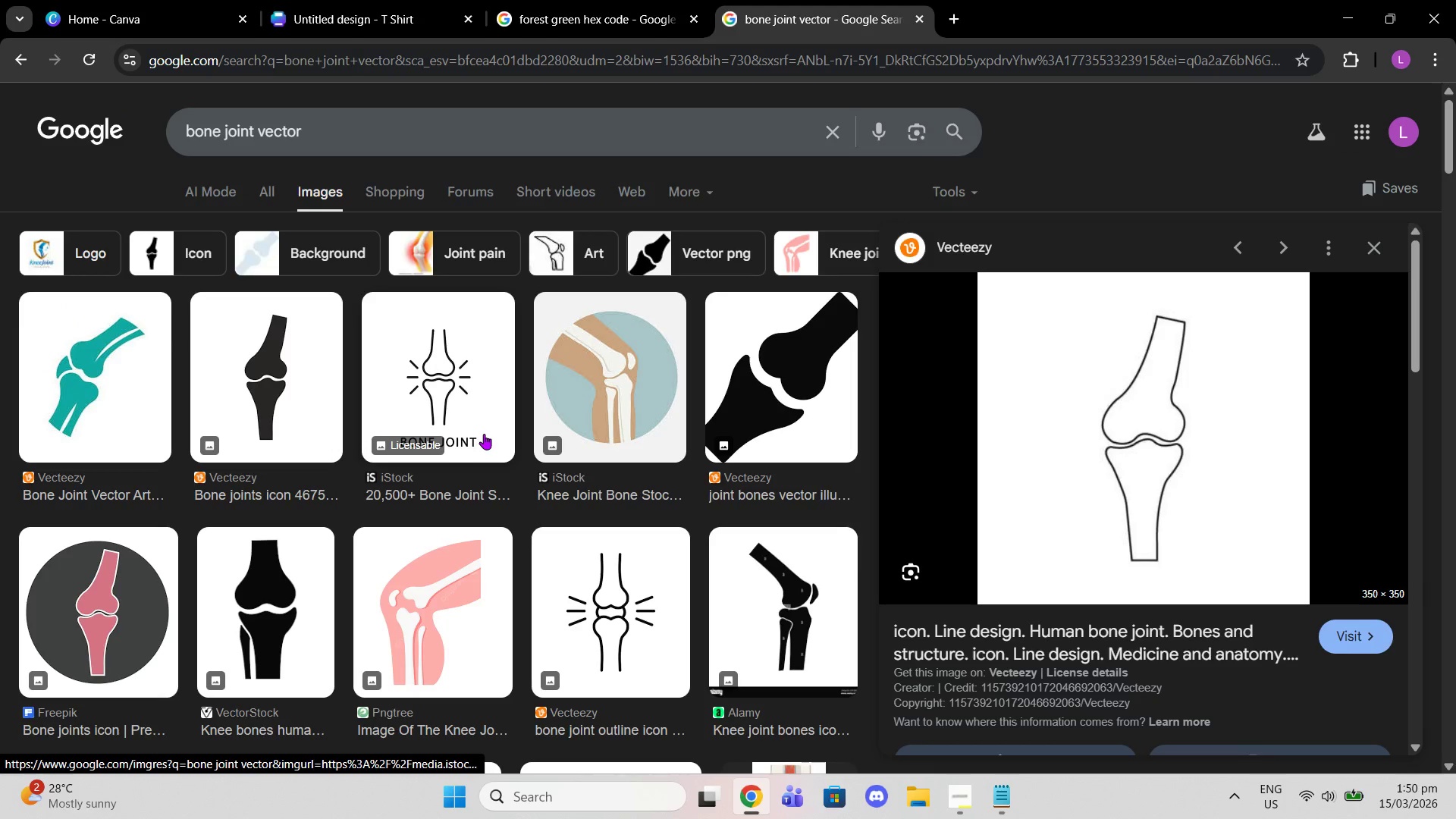 
scroll: coordinate [239, 403], scroll_direction: down, amount: 11.0
 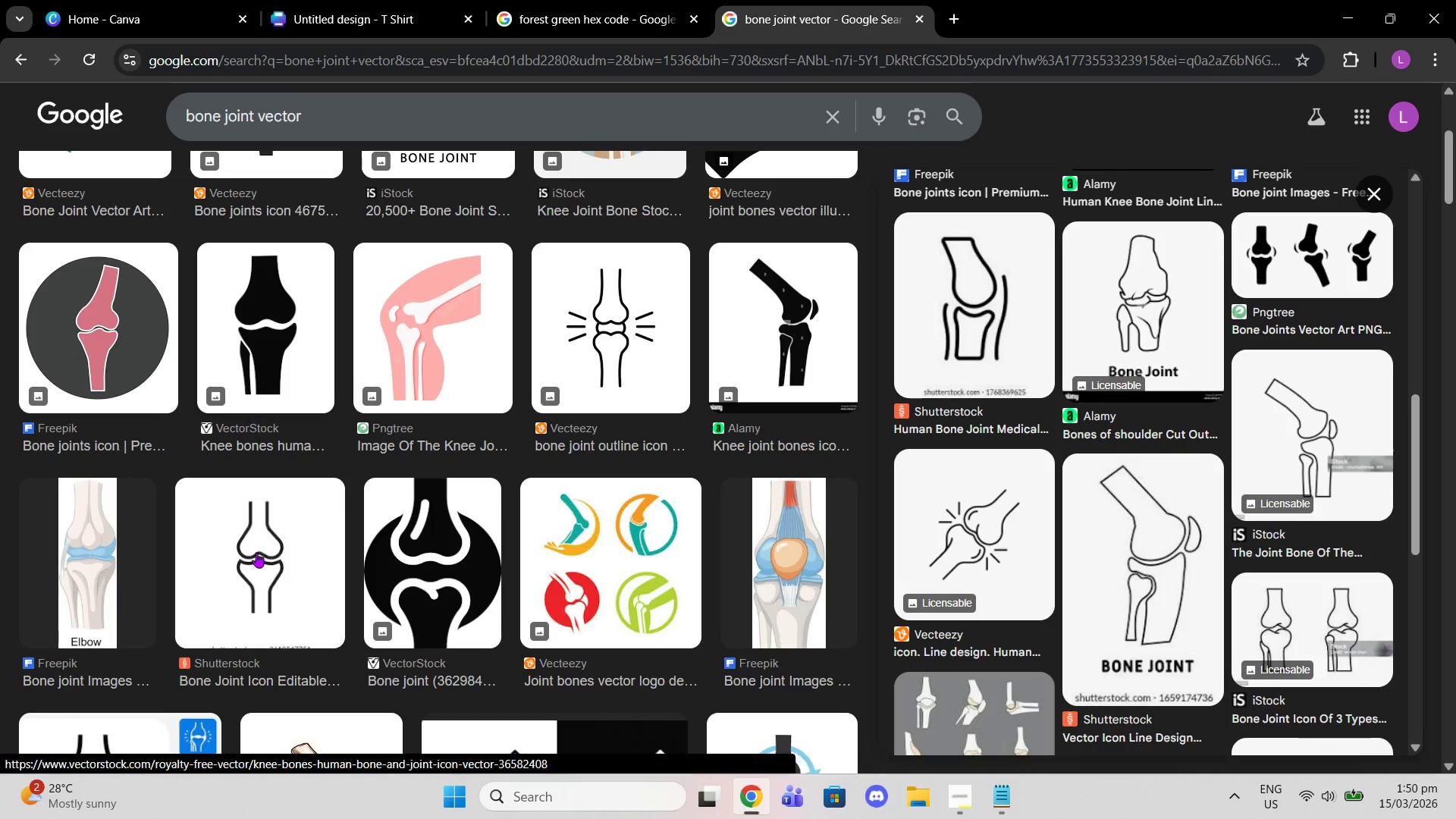 
left_click([256, 567])
 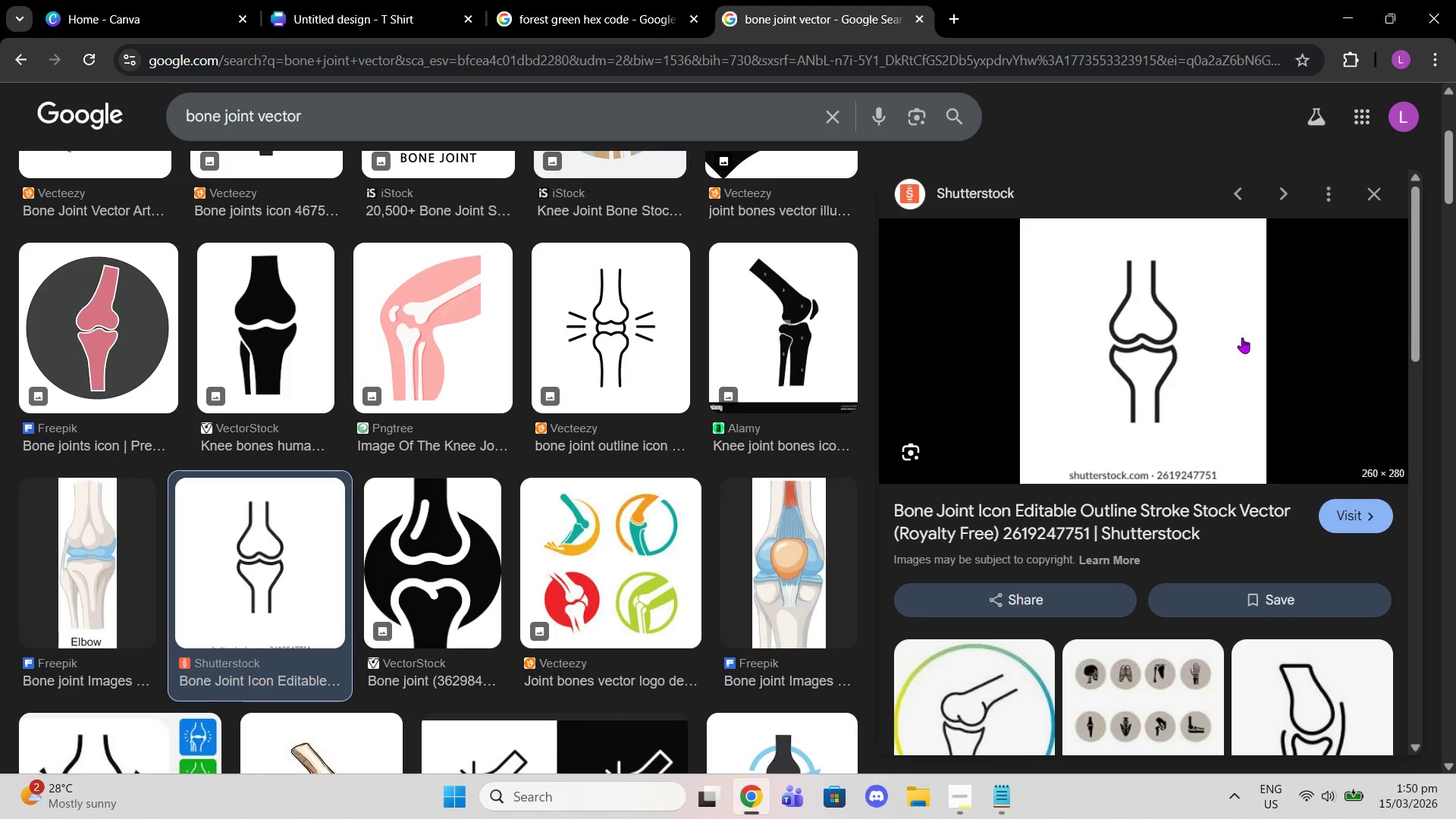 
scroll: coordinate [1183, 365], scroll_direction: down, amount: 4.0
 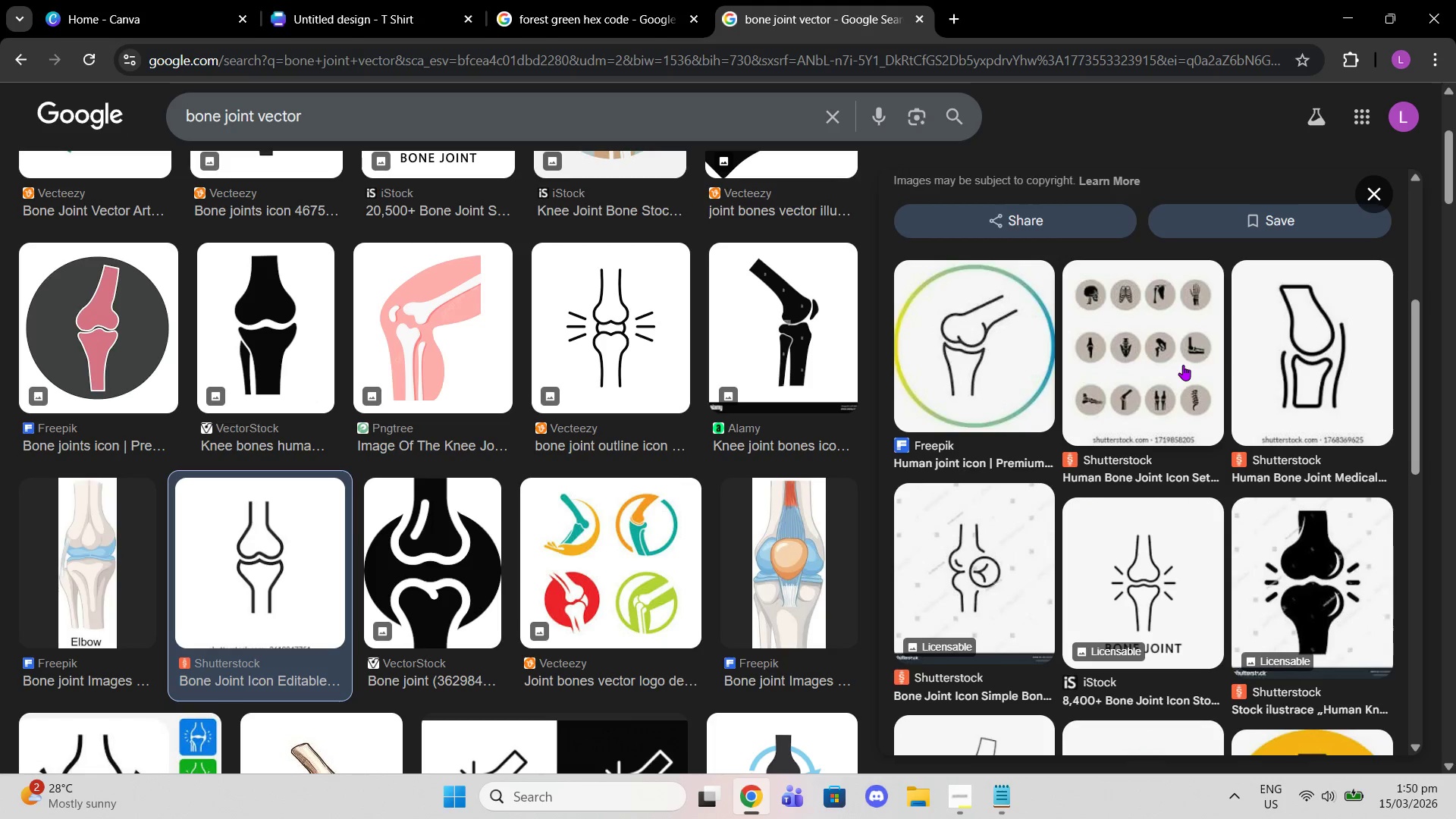 
scroll: coordinate [1181, 313], scroll_direction: up, amount: 4.0
 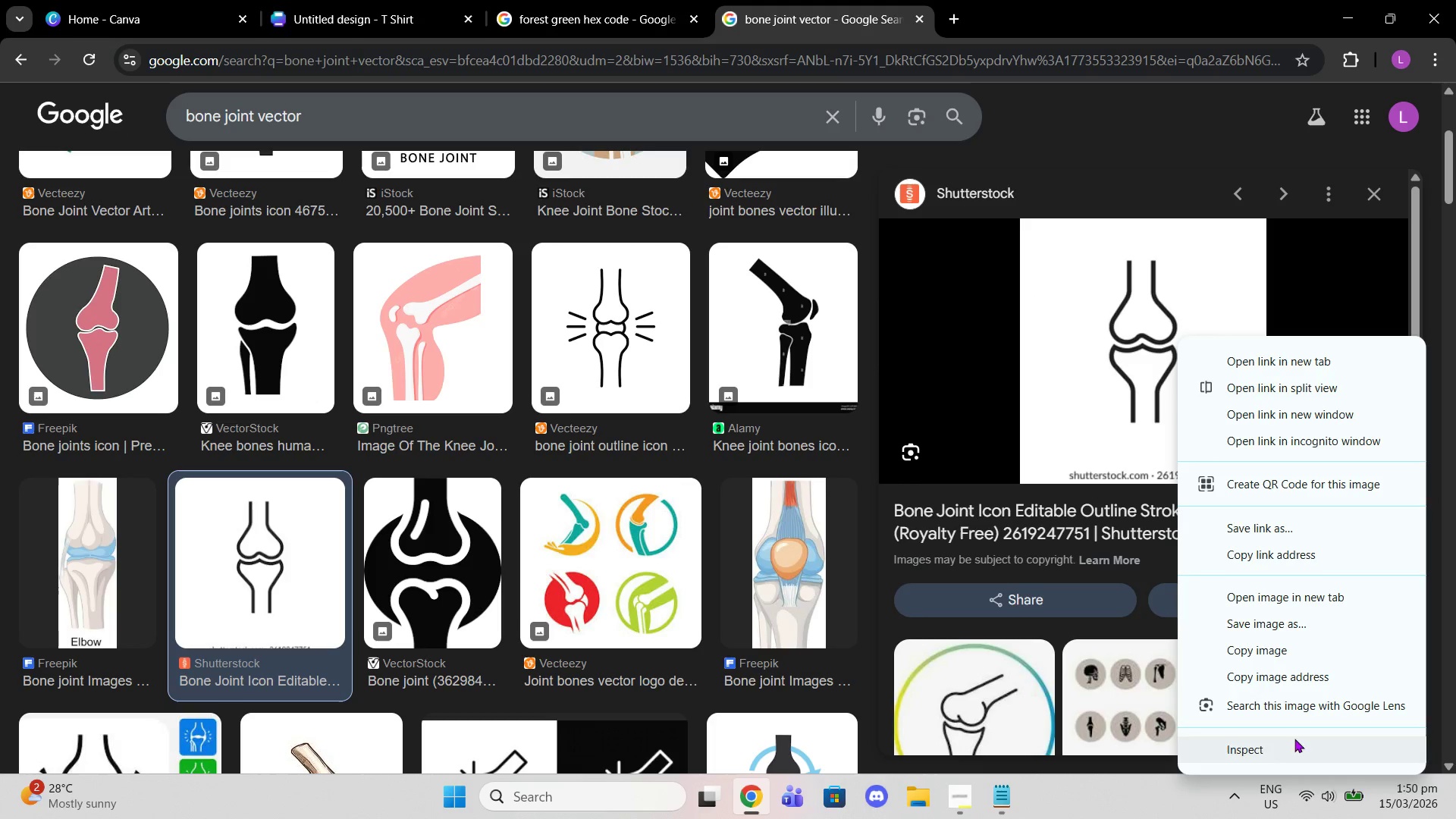 
left_click([1285, 651])
 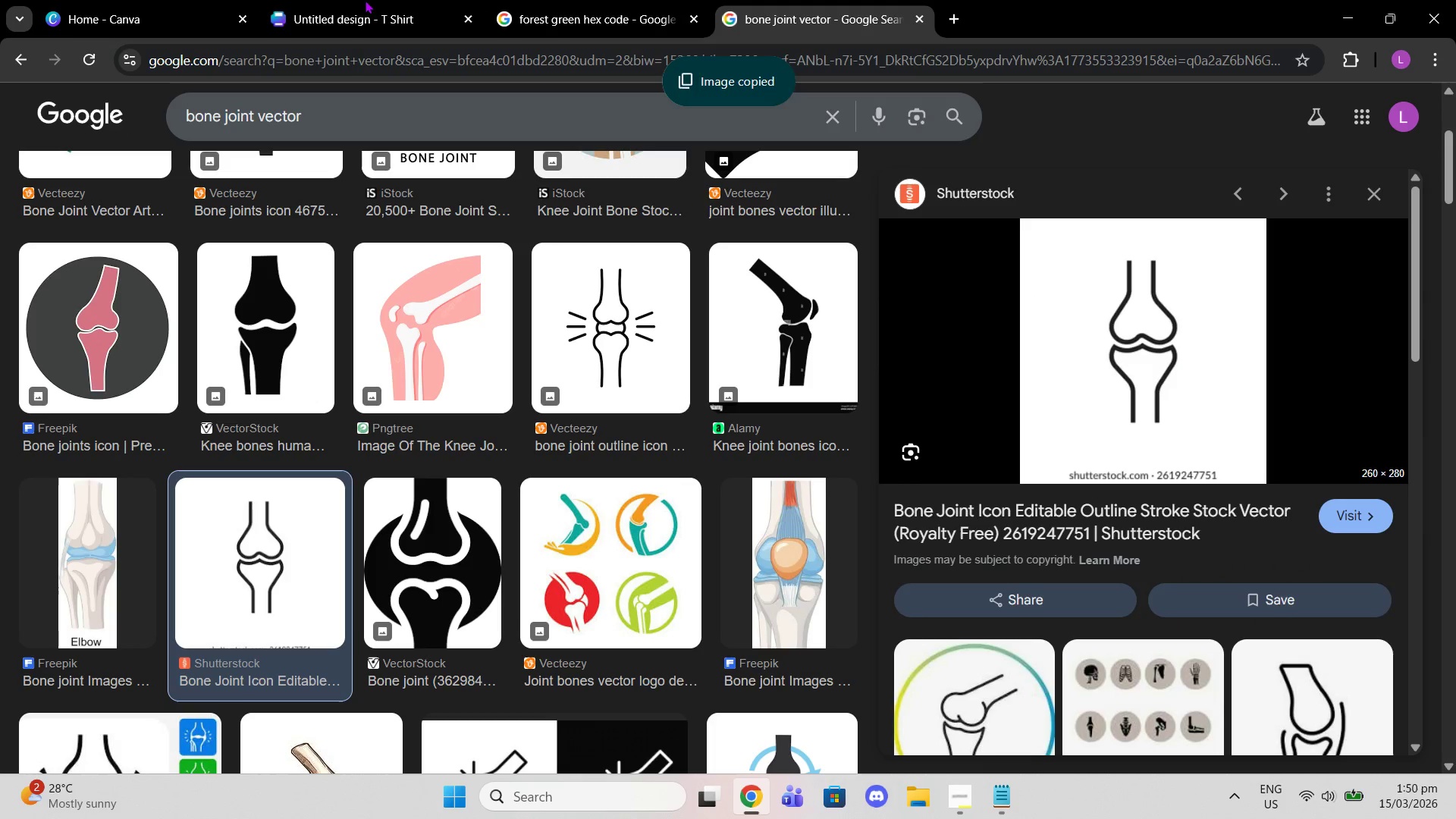 
left_click([366, 0])
 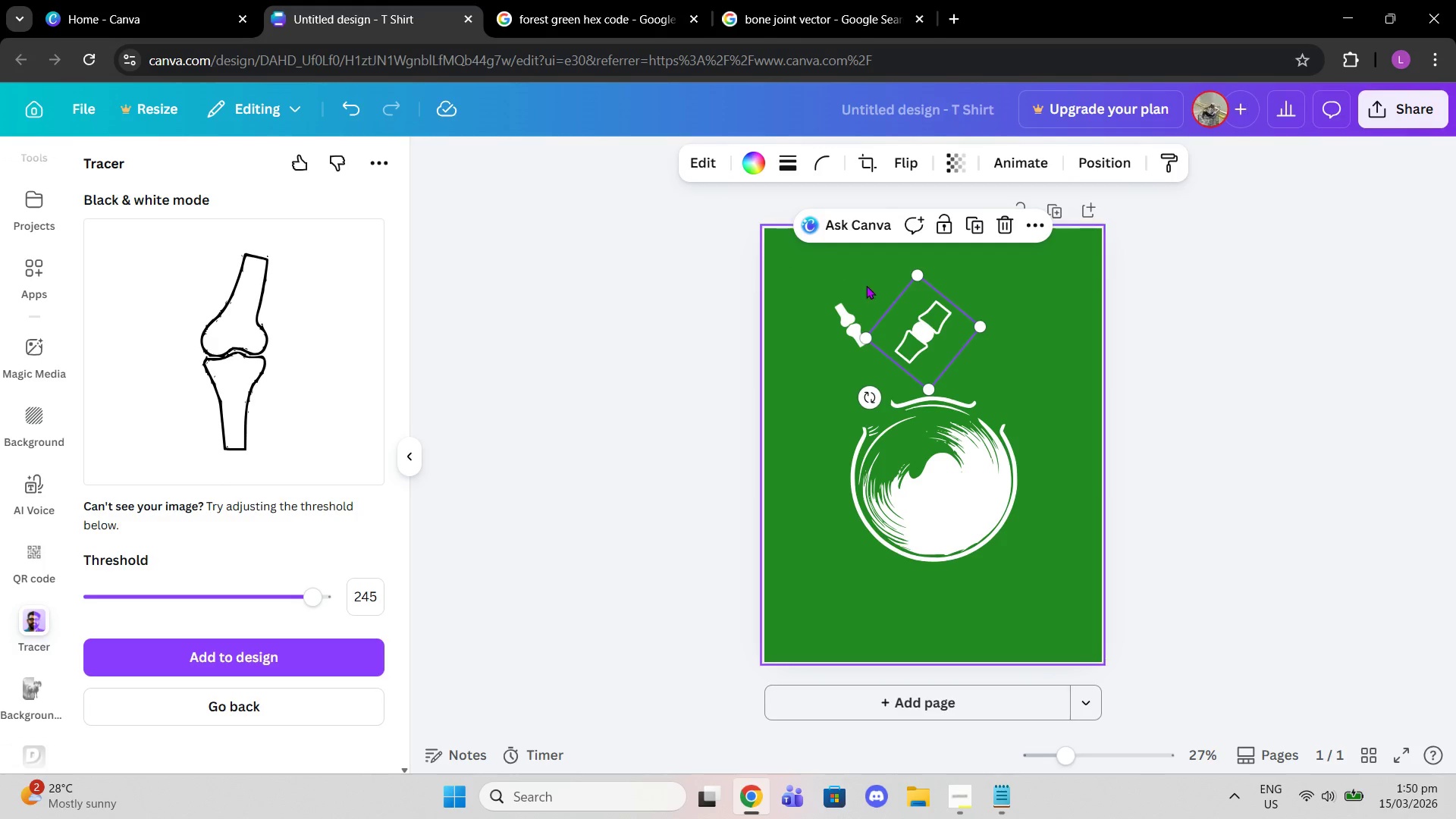 
left_click_drag(start_coordinate=[886, 332], to_coordinate=[864, 314])
 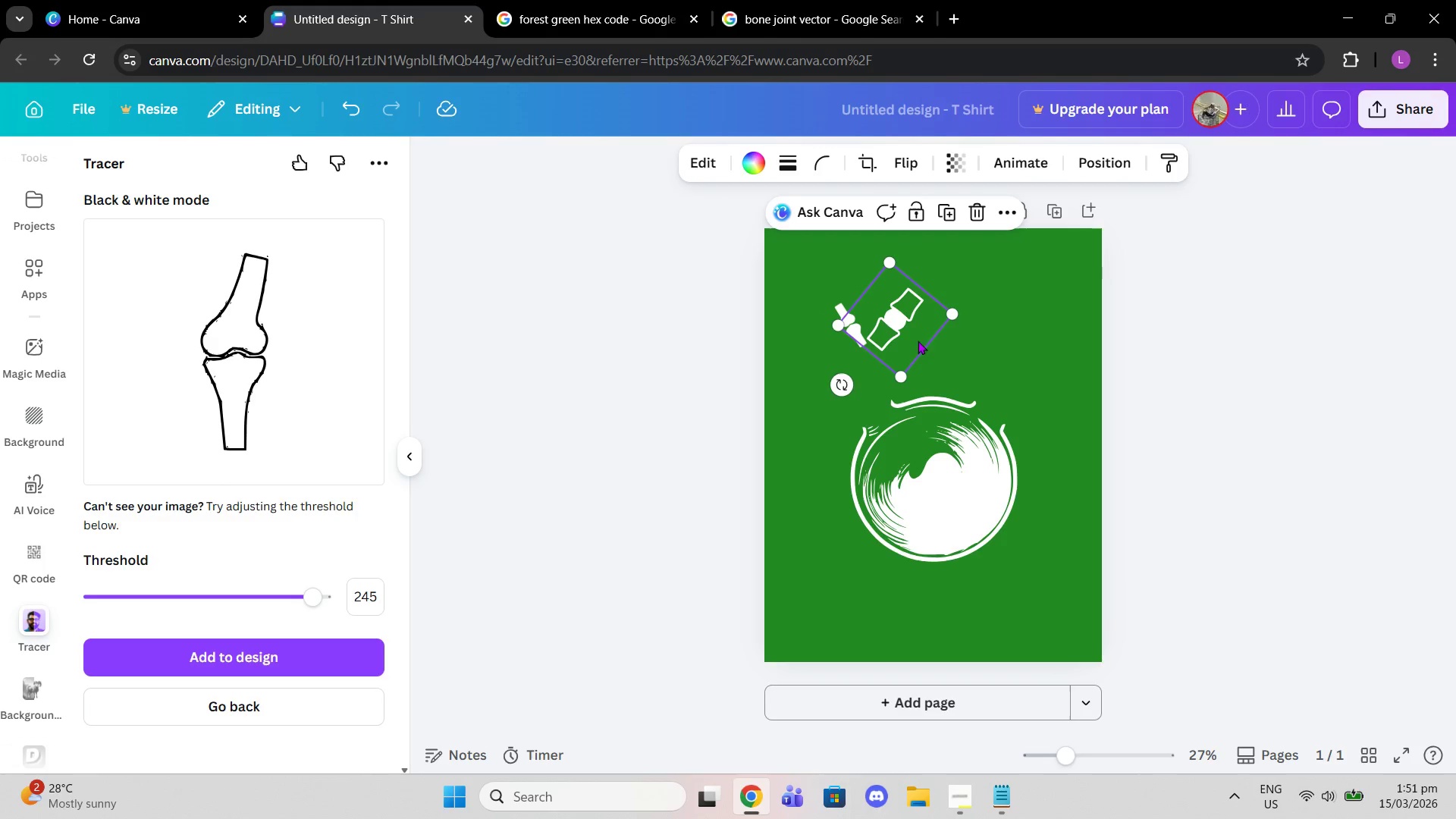 
left_click([971, 322])
 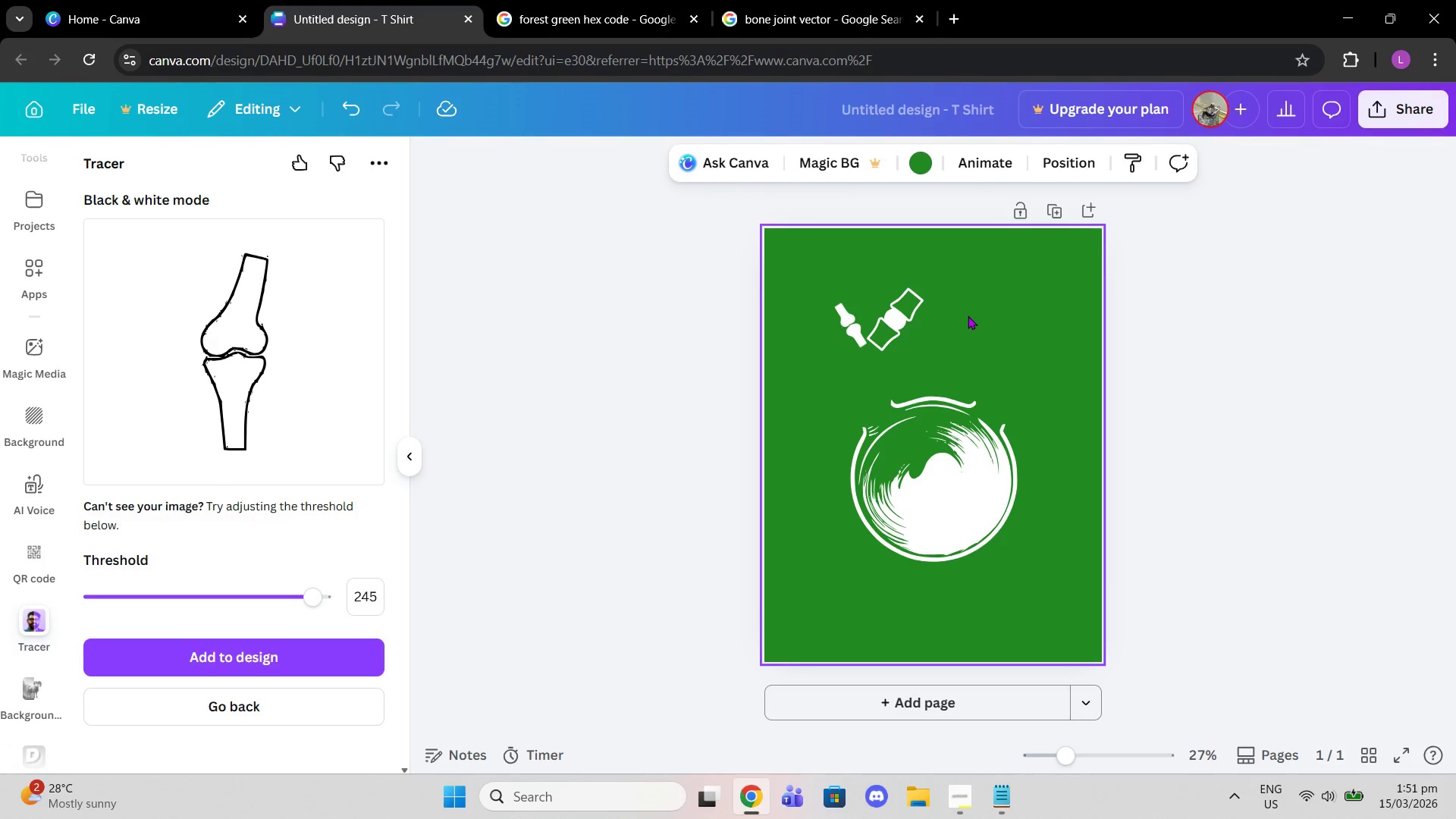 
key(Control+V)
 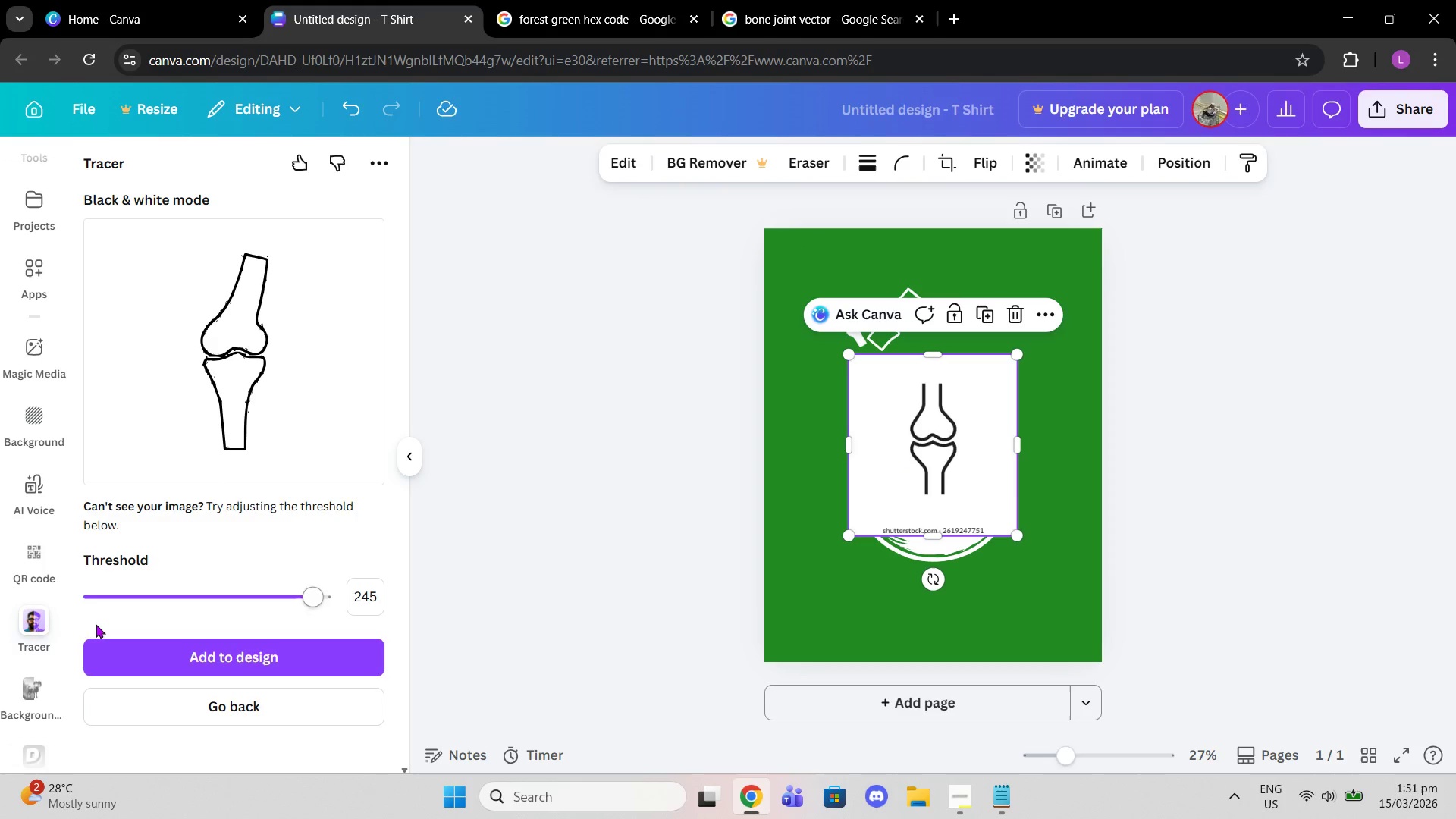 
left_click([222, 713])
 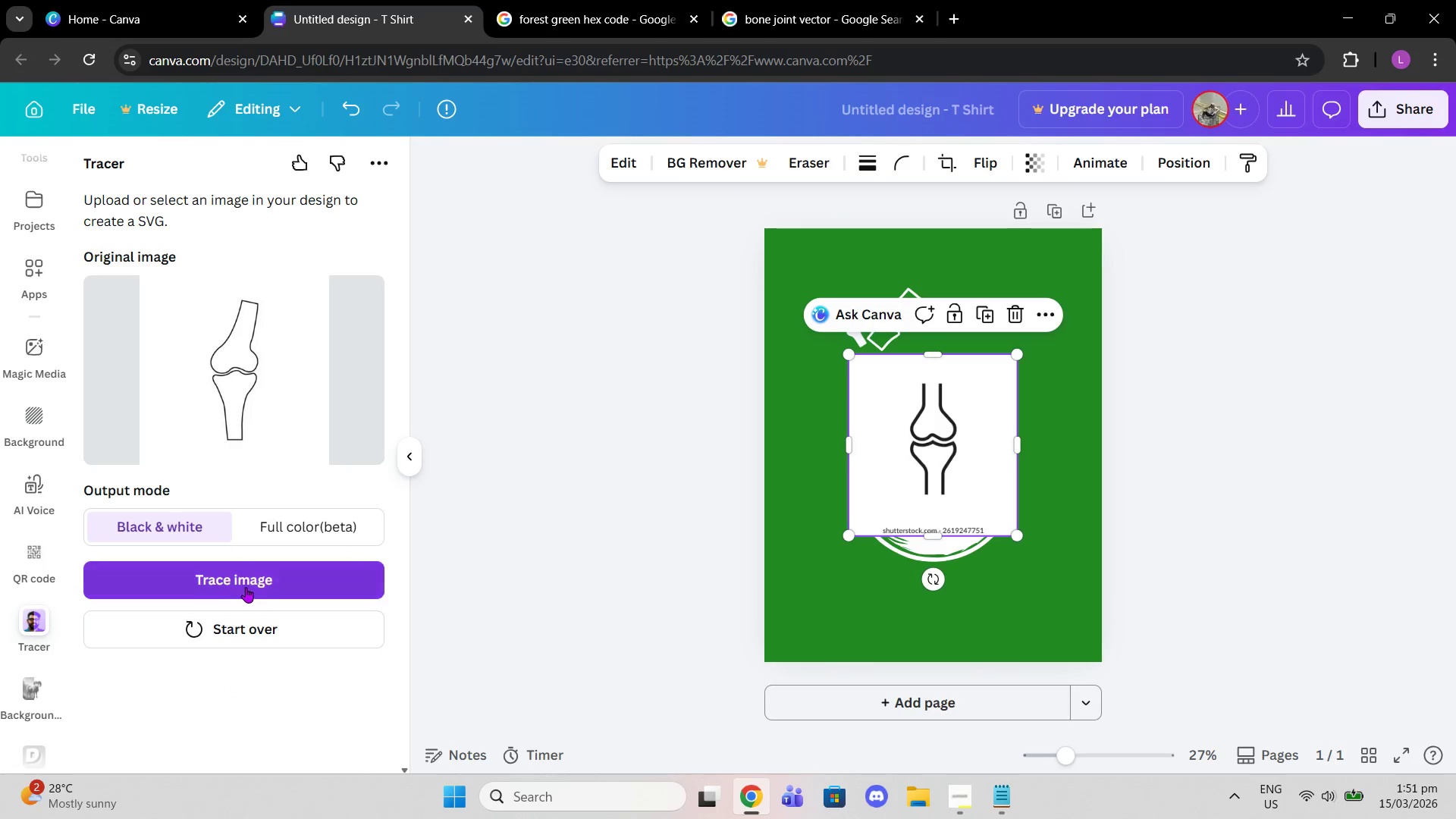 
left_click([246, 619])
 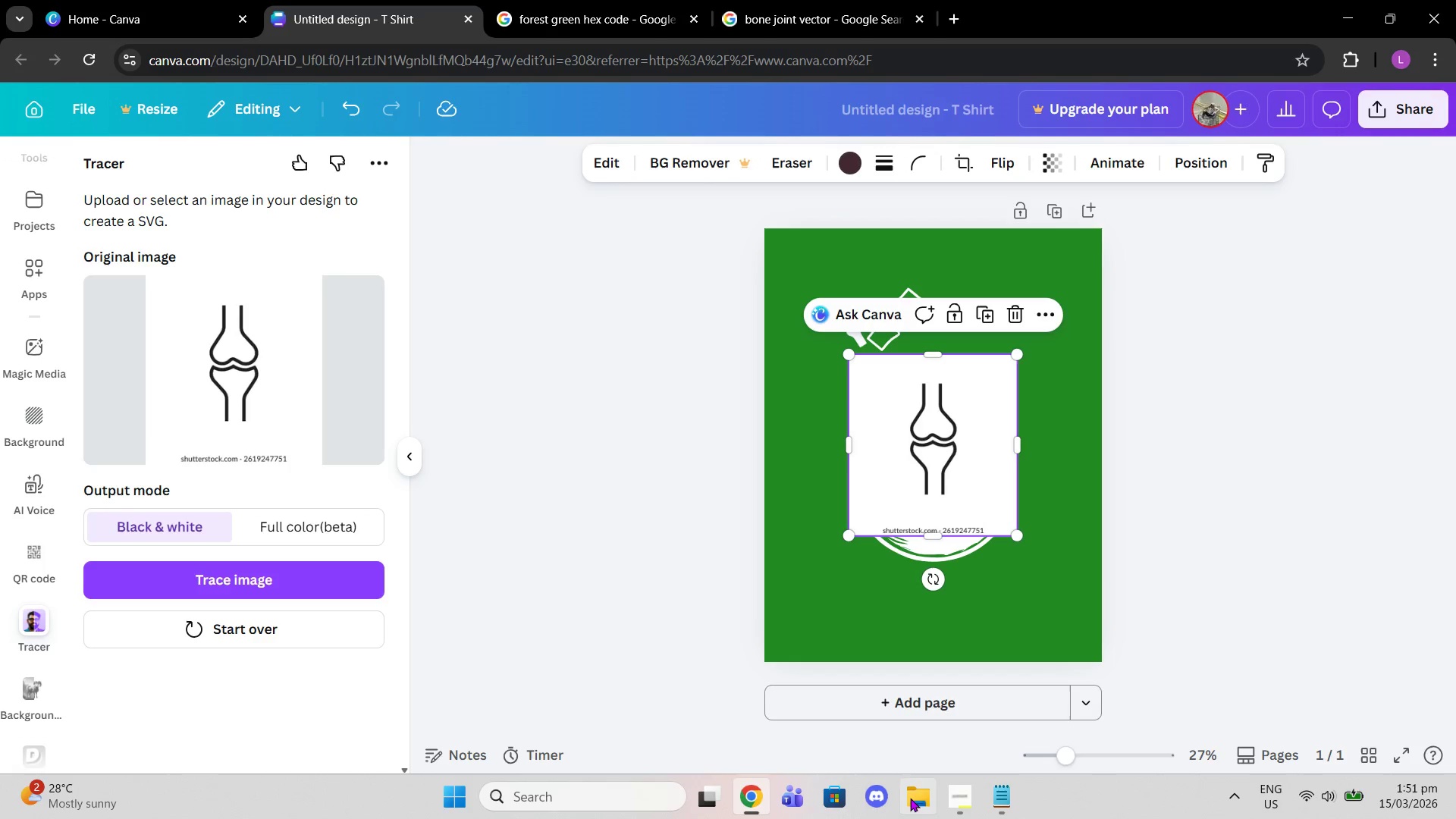 
left_click([965, 803])